 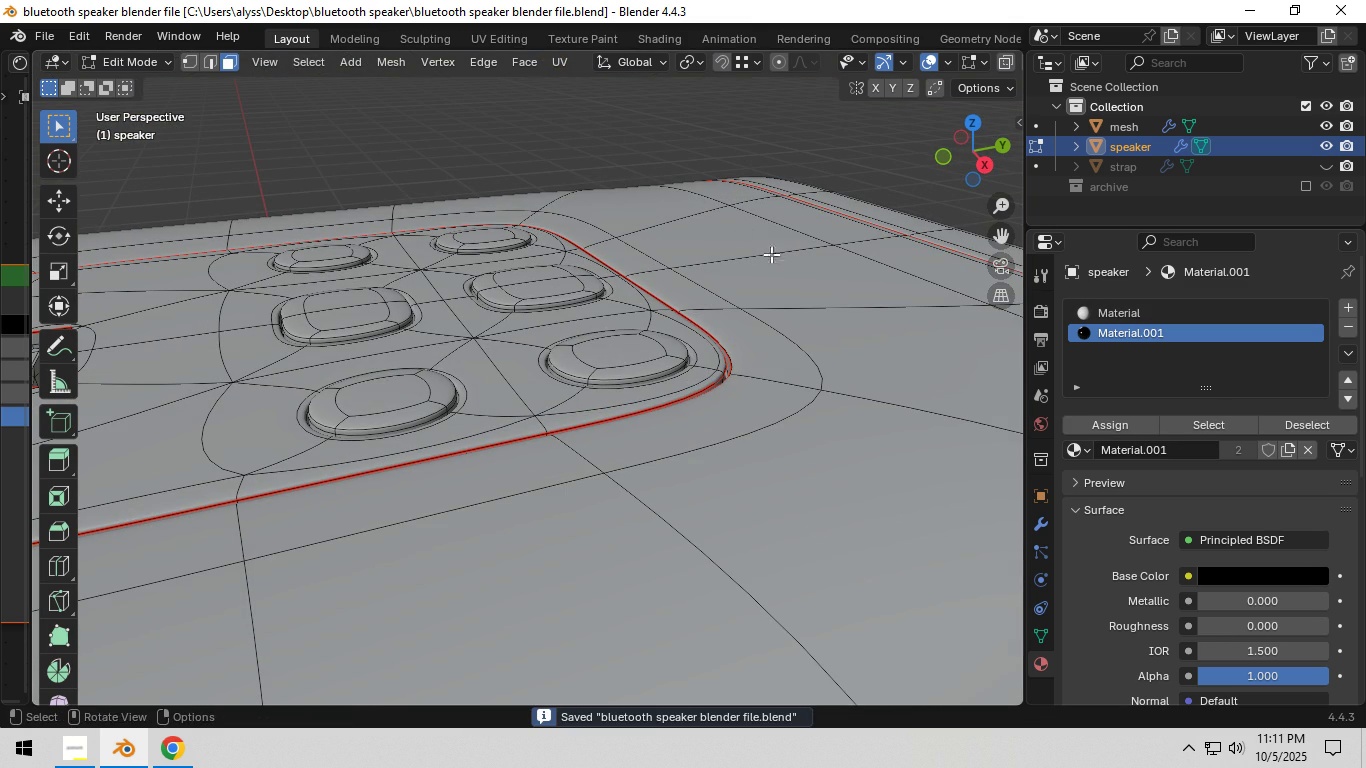 
scroll: coordinate [932, 69], scroll_direction: down, amount: 10.0
 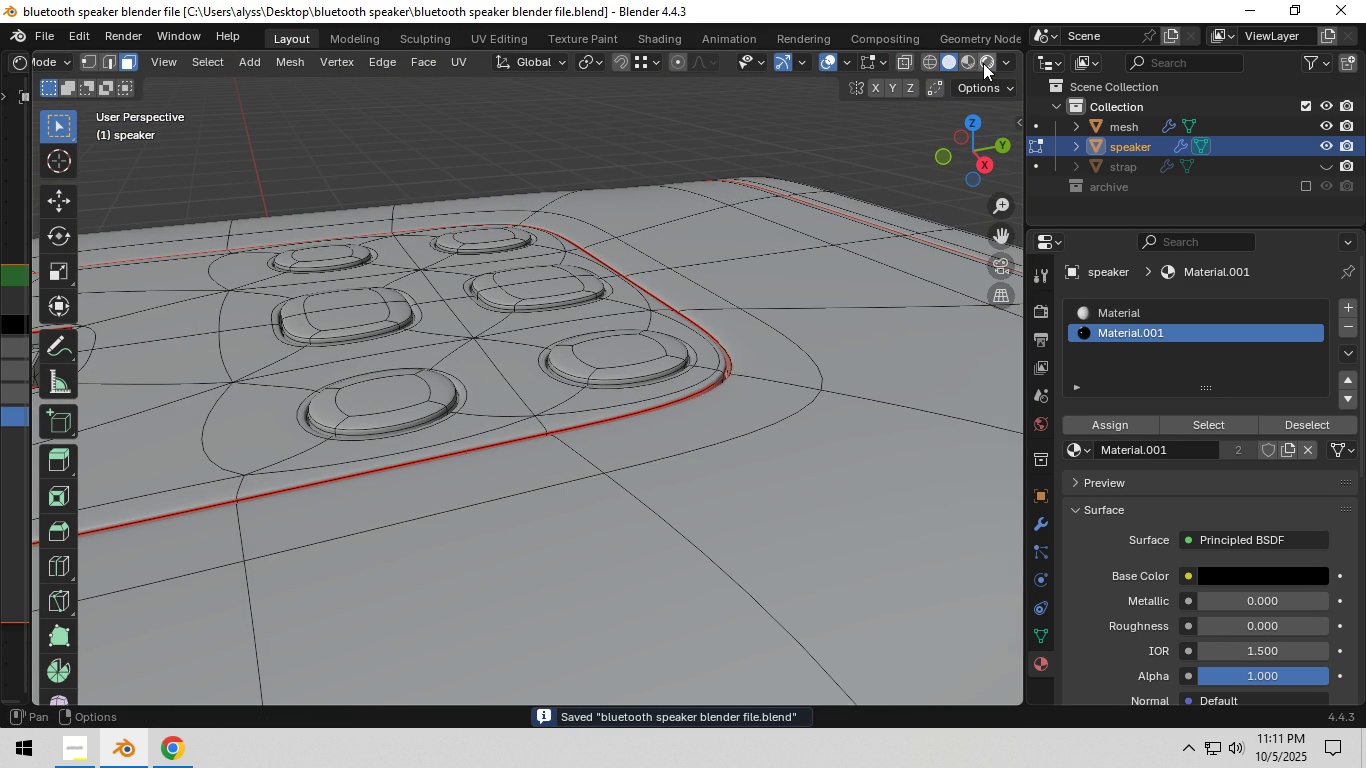 
left_click([983, 63])
 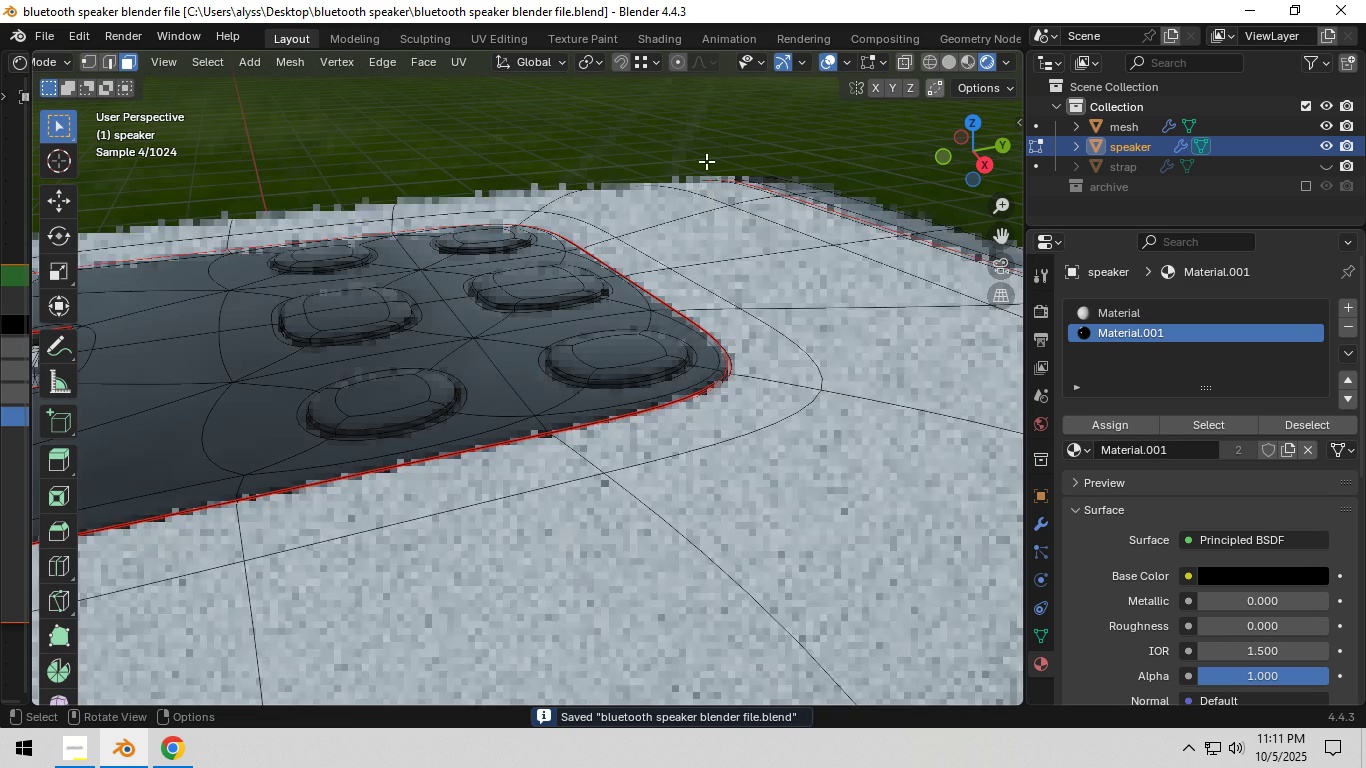 
key(Tab)
 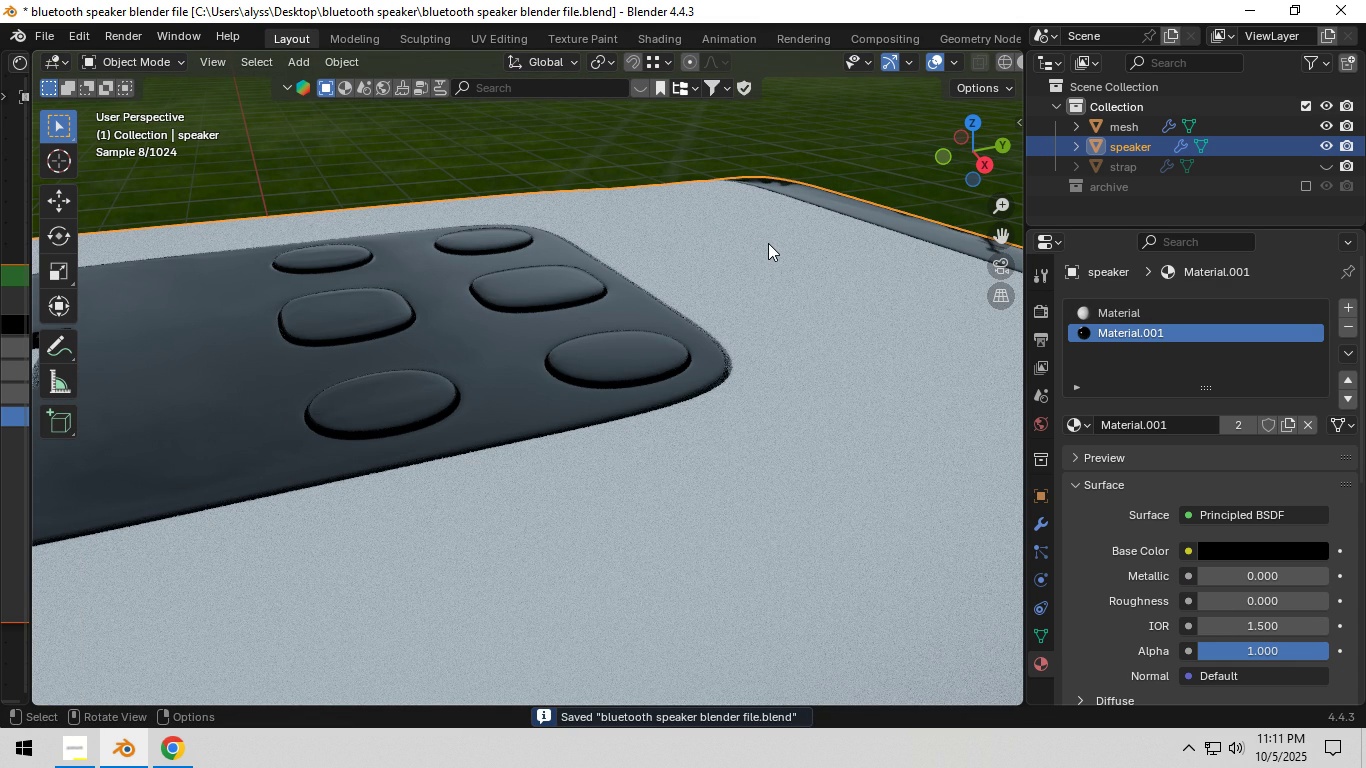 
scroll: coordinate [653, 281], scroll_direction: down, amount: 4.0